 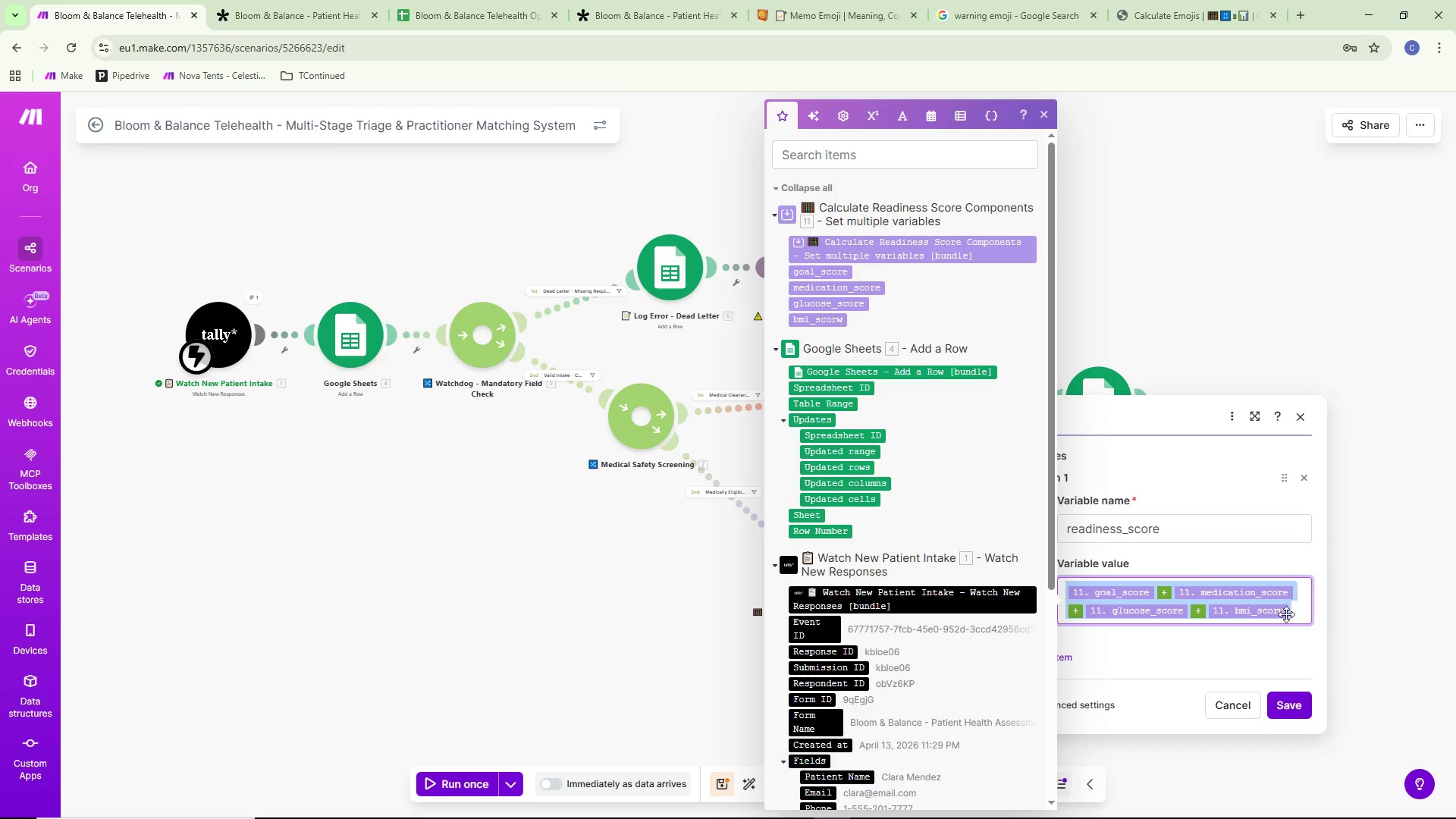 
key(Control+C)
 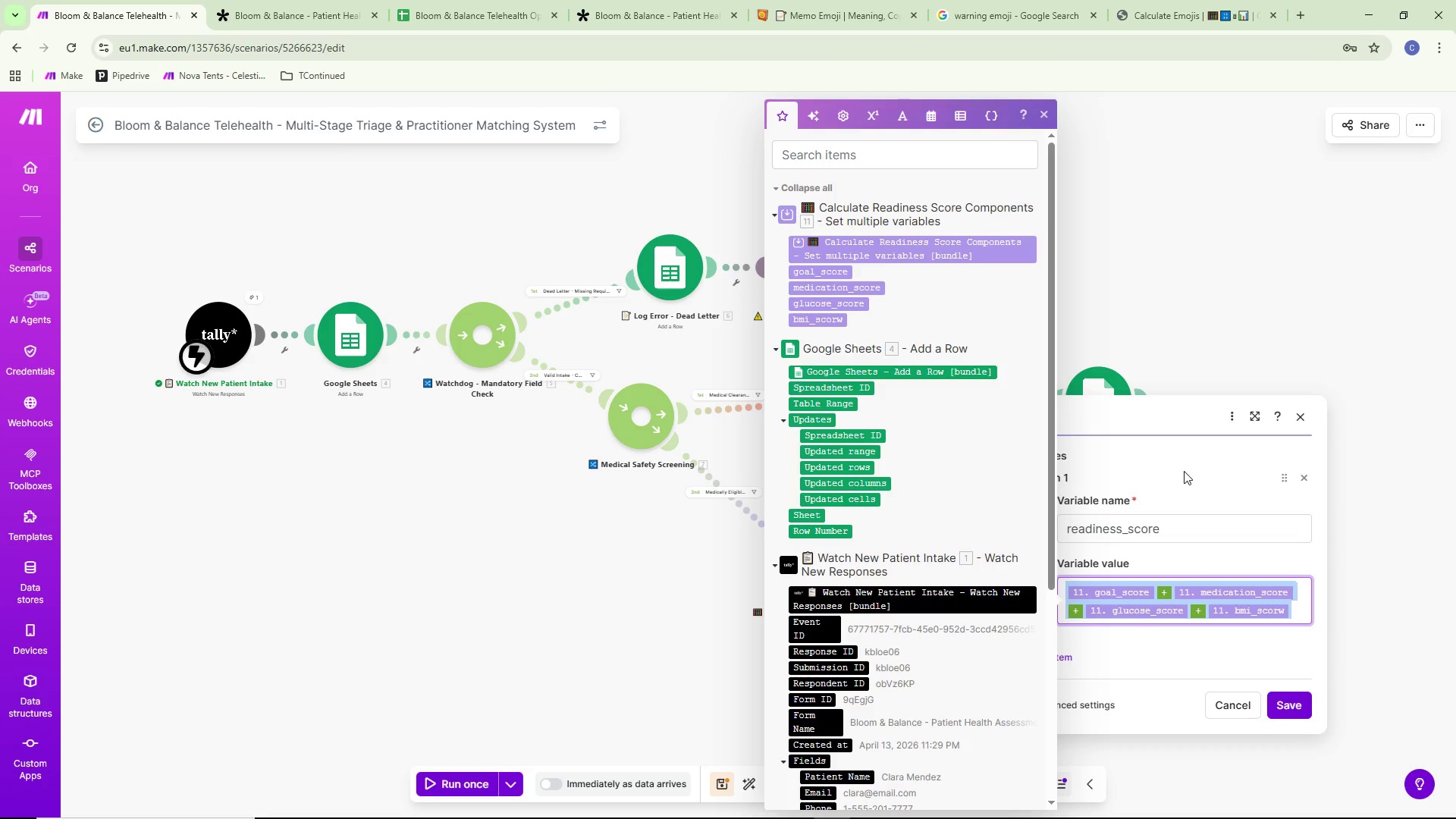 
left_click([1184, 471])
 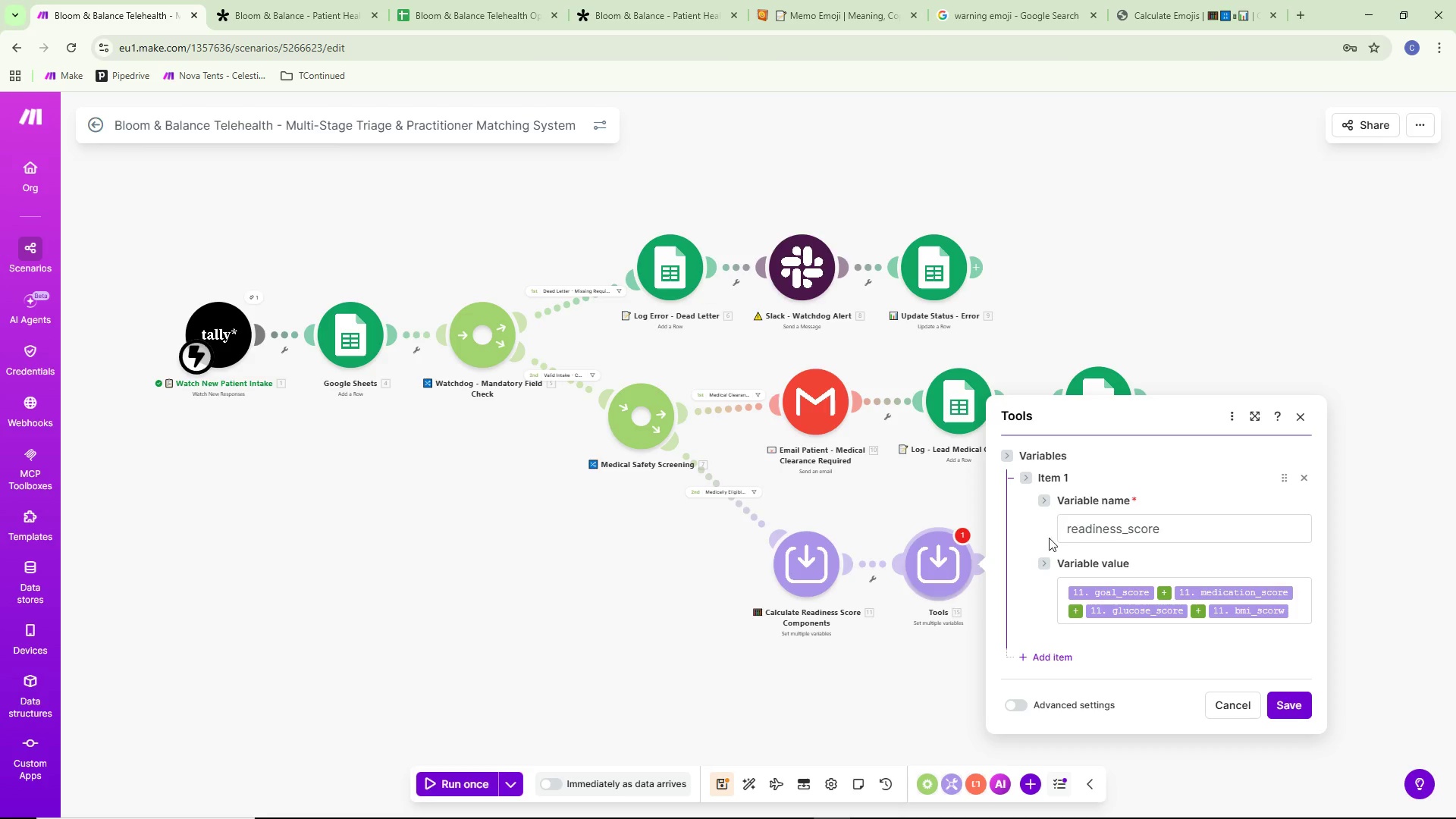 
wait(5.84)
 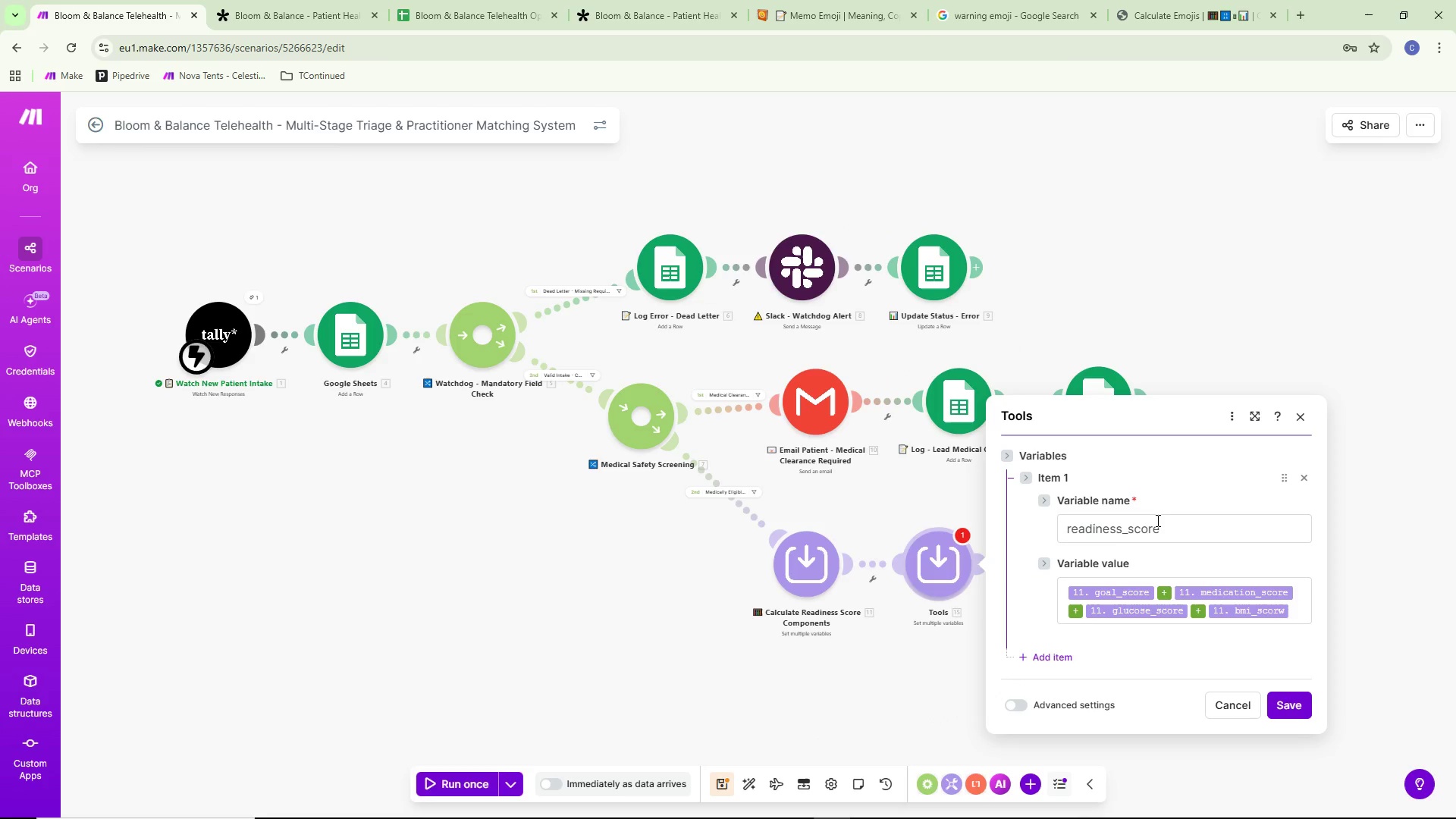 
left_click([938, 570])
 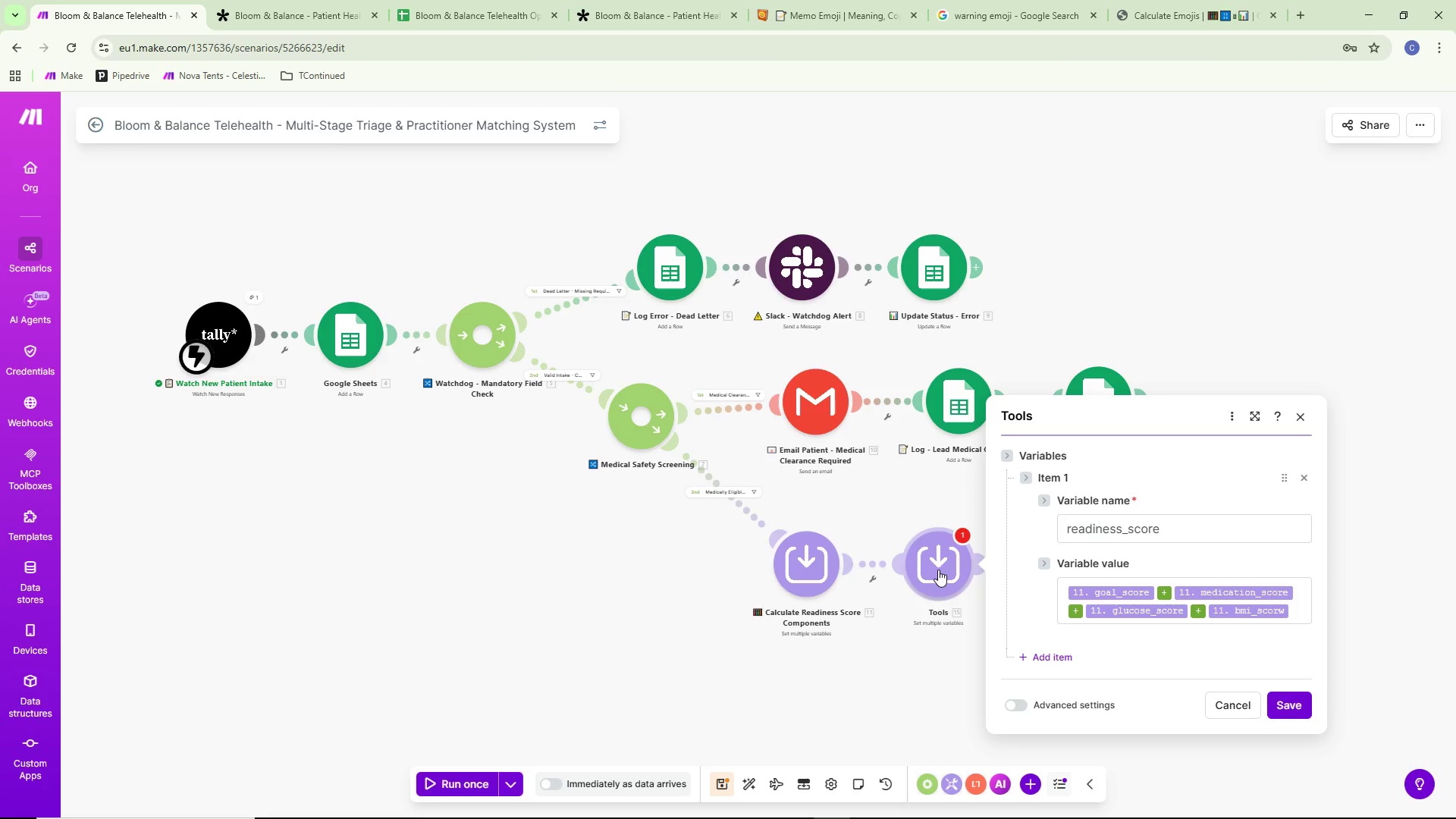 
right_click([938, 570])
 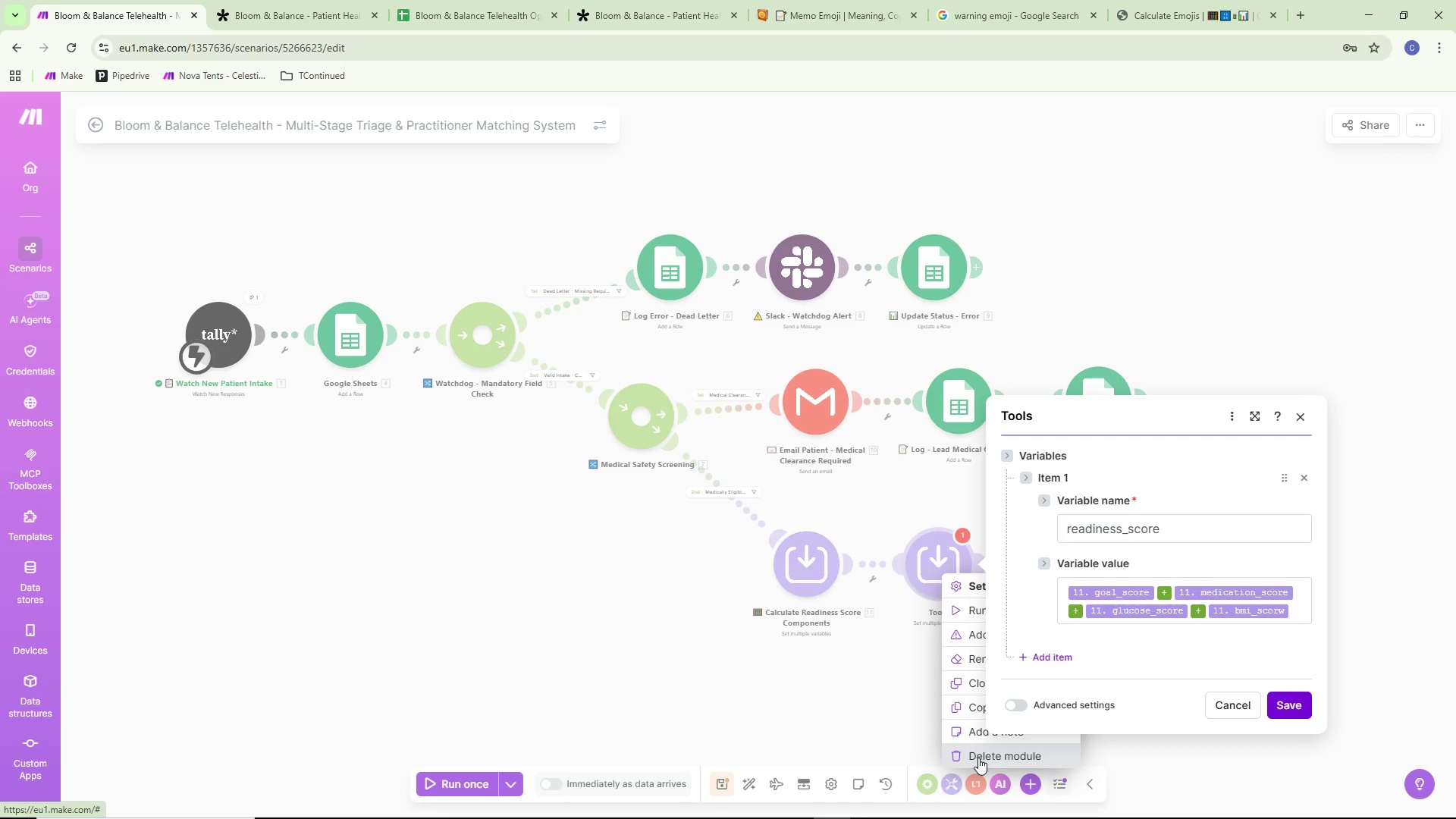 
left_click([978, 756])
 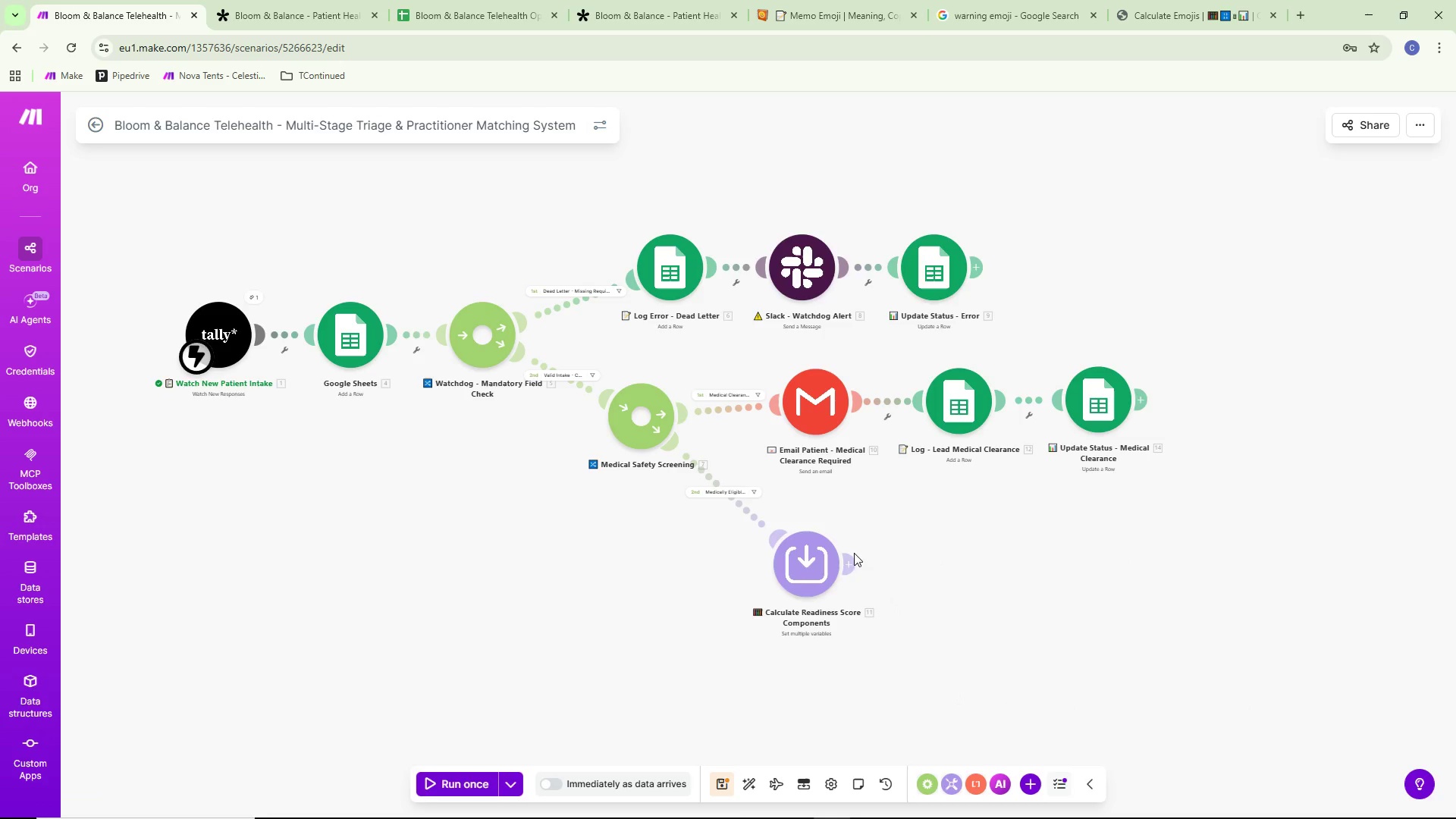 
left_click([852, 564])
 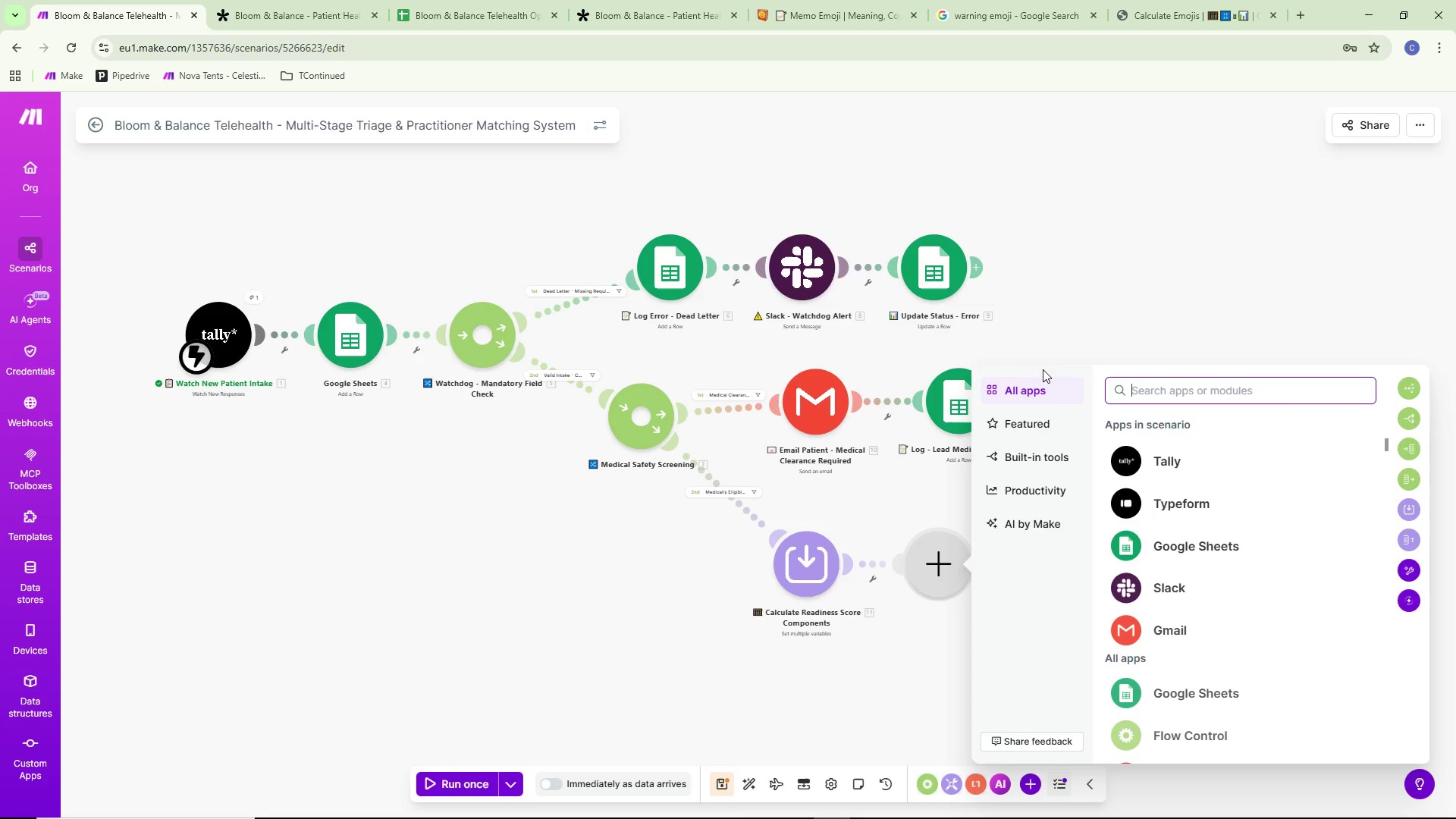 
type(set)
 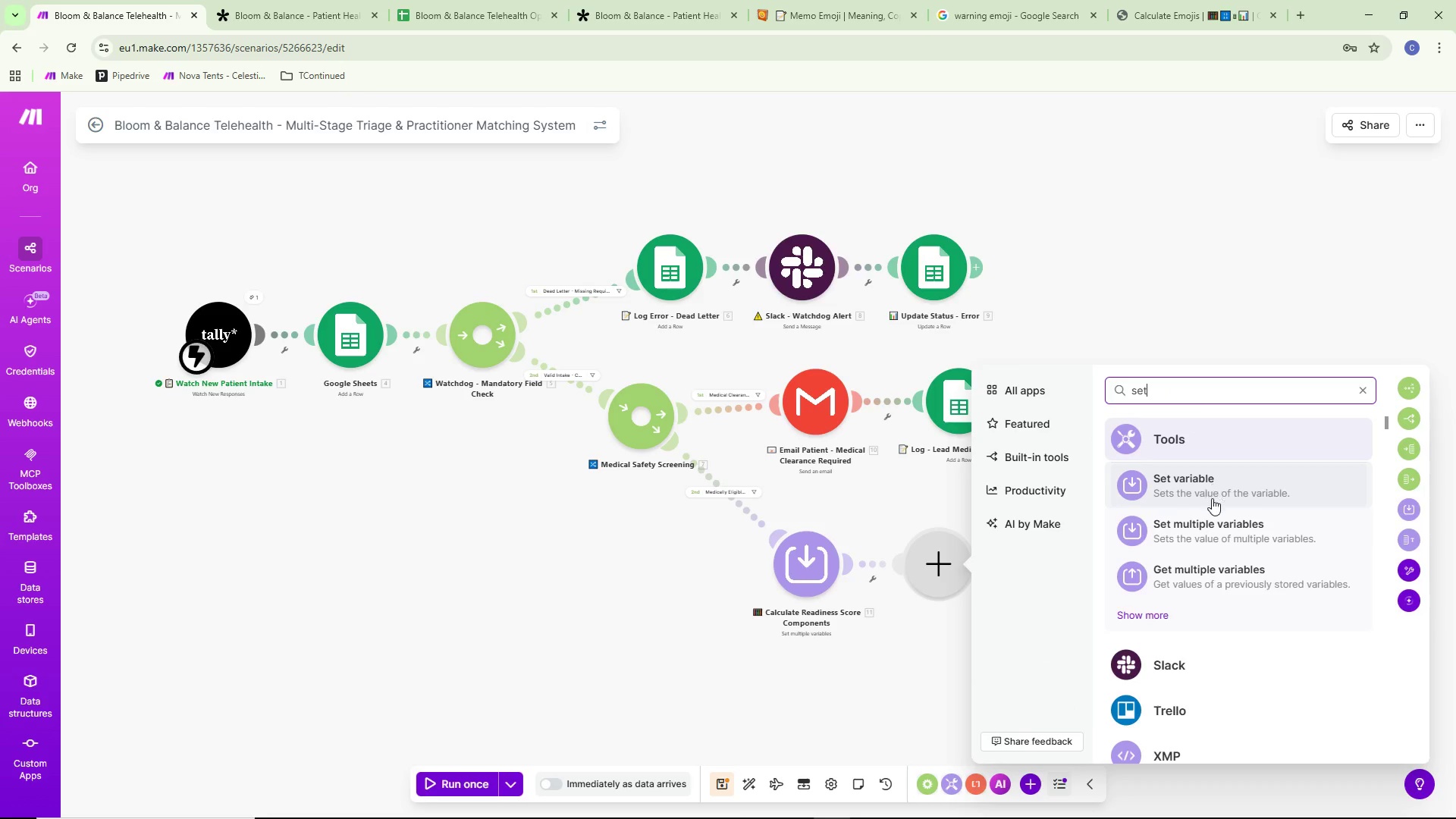 
left_click([1209, 478])
 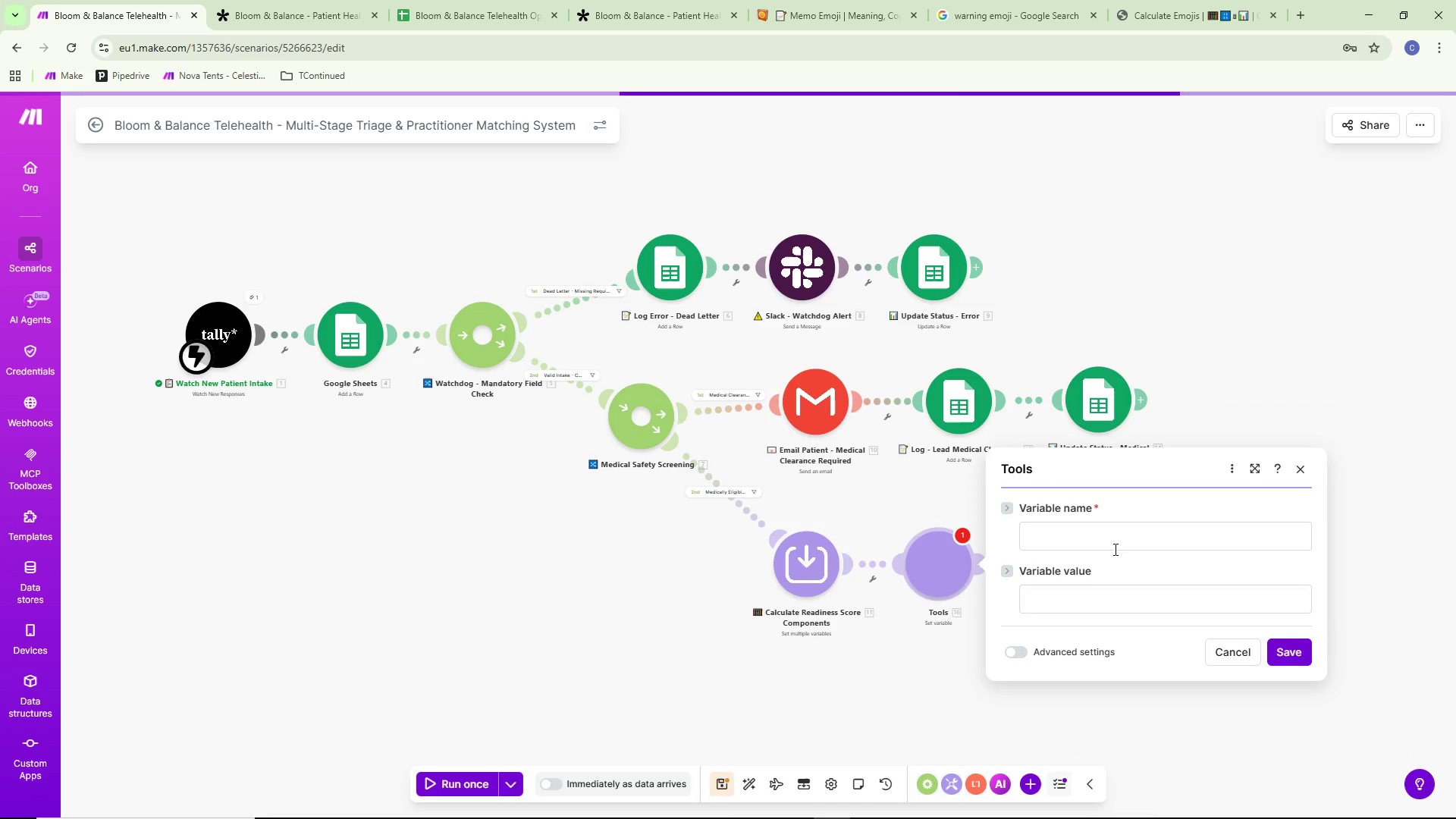 
left_click([1112, 539])
 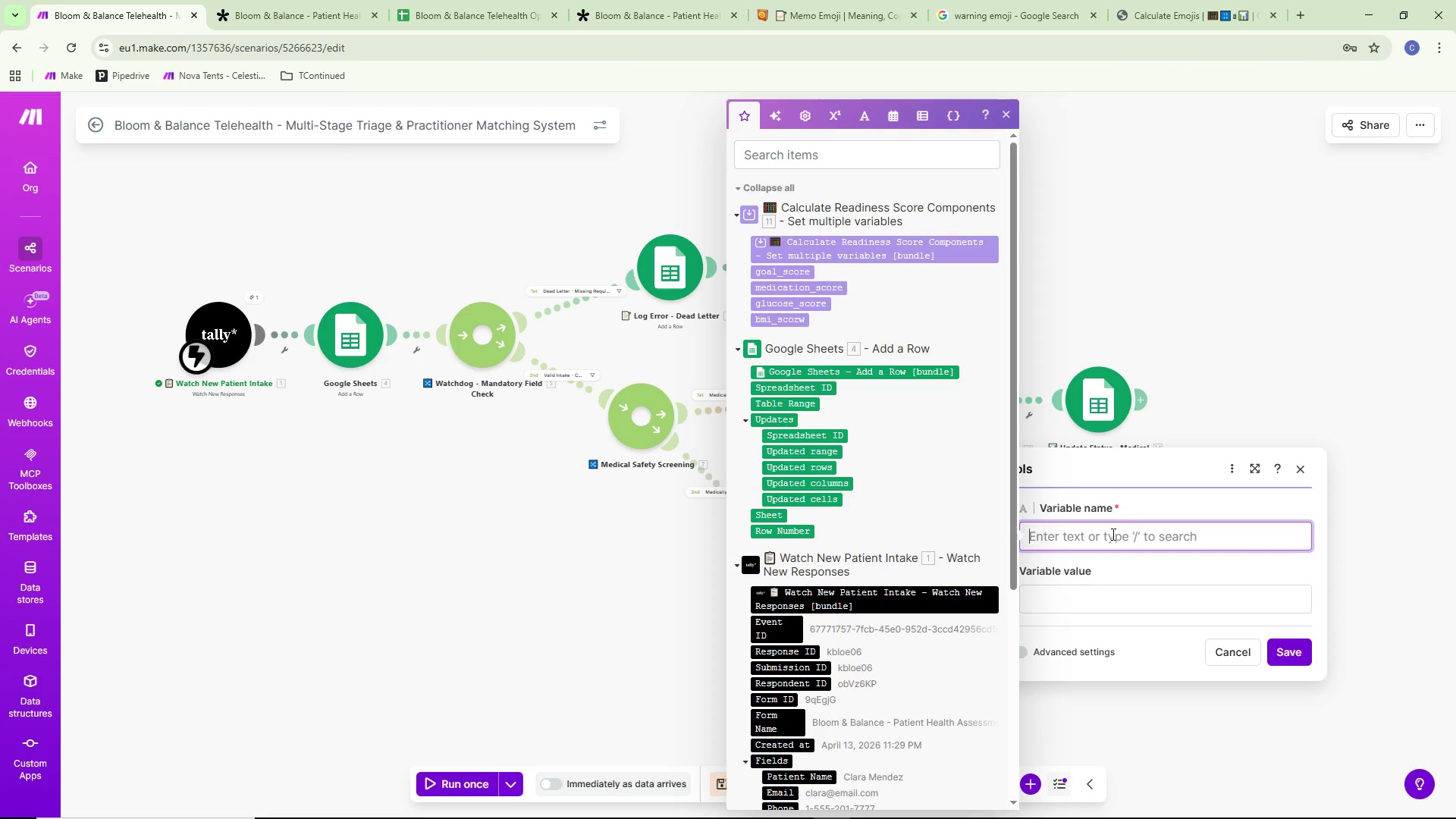 
key(Control+ControlLeft)
 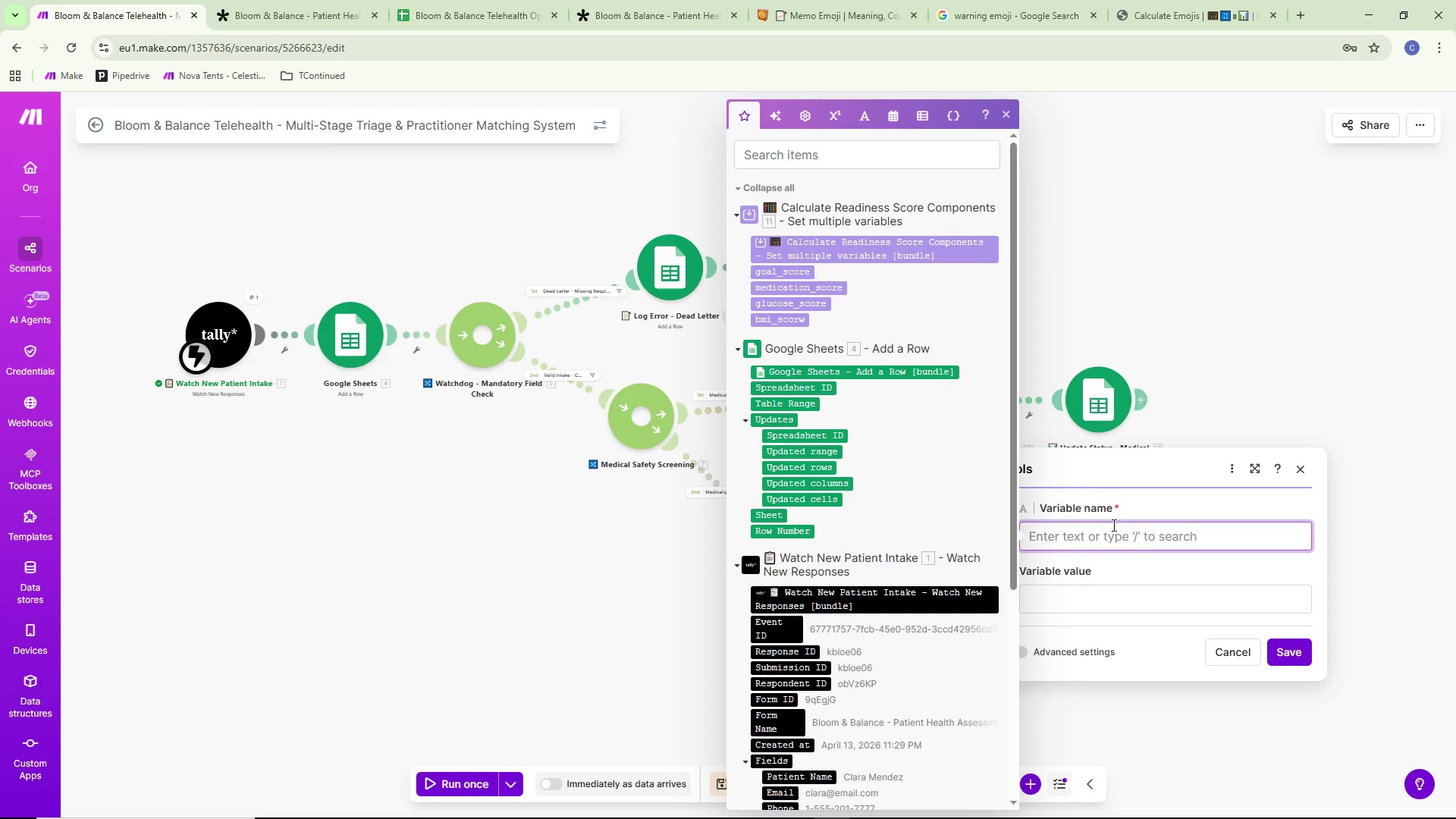 
key(Control+V)
 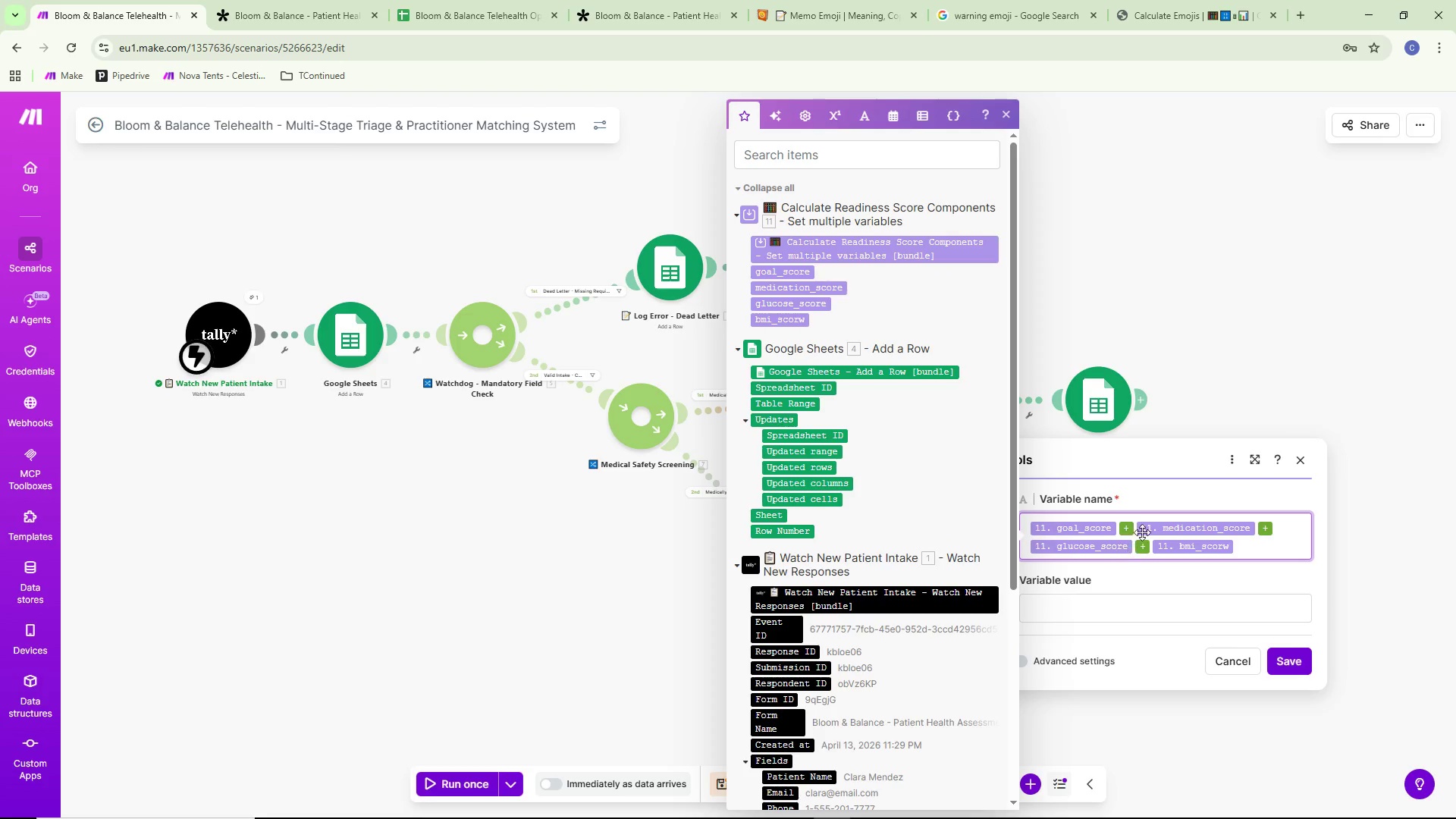 
key(Control+ControlLeft)
 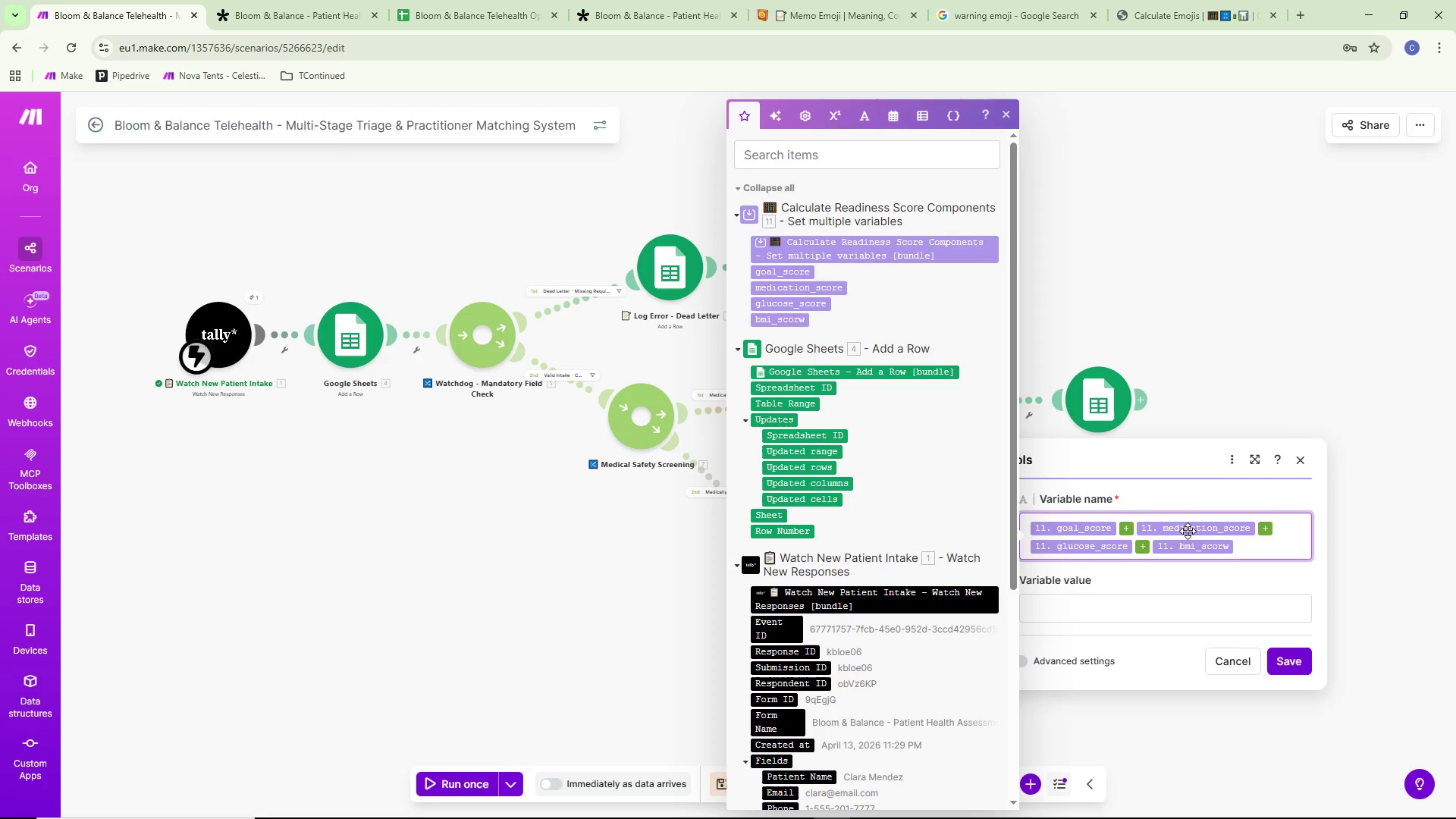 
key(Control+A)
 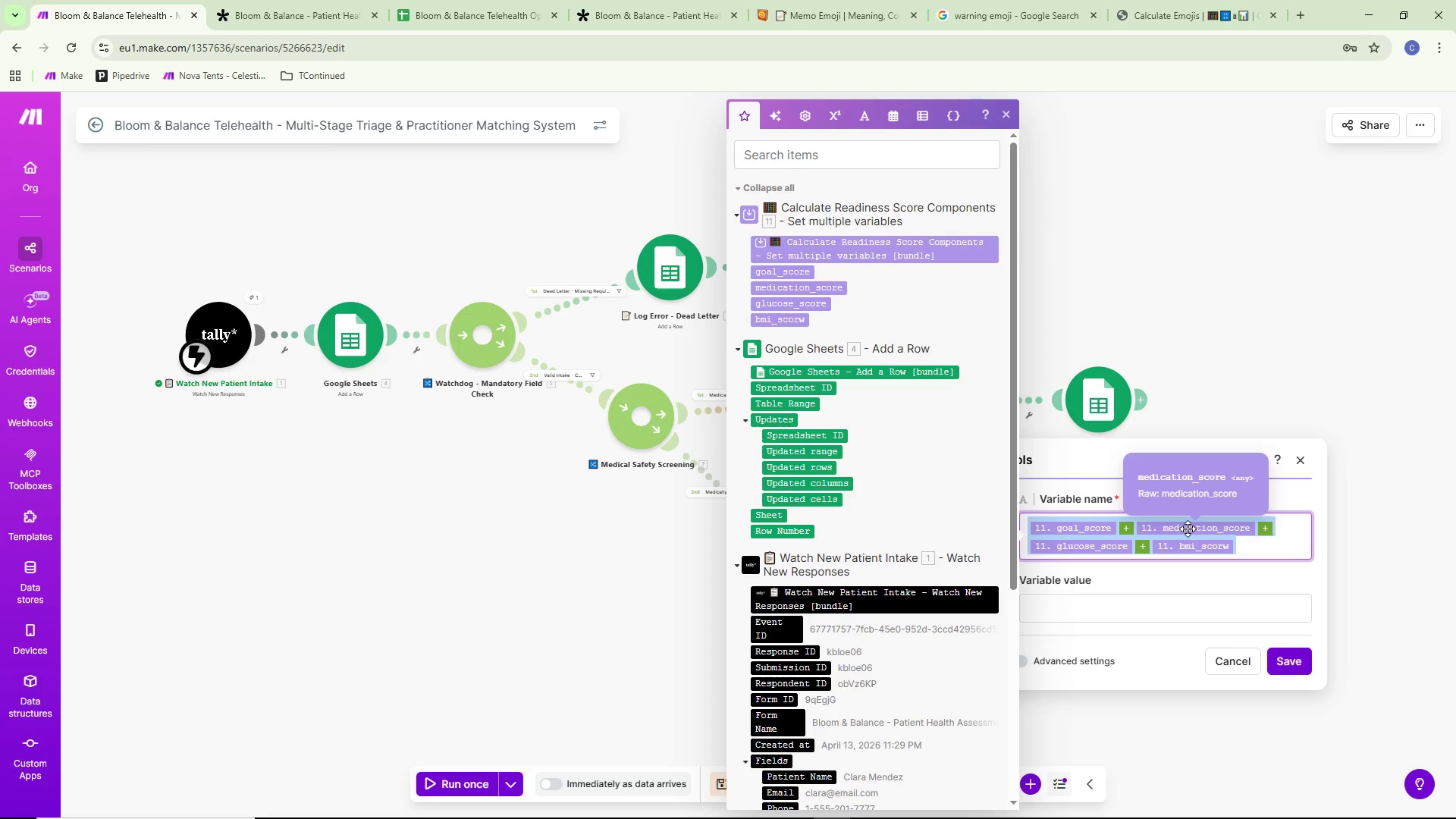 
key(Backspace)
 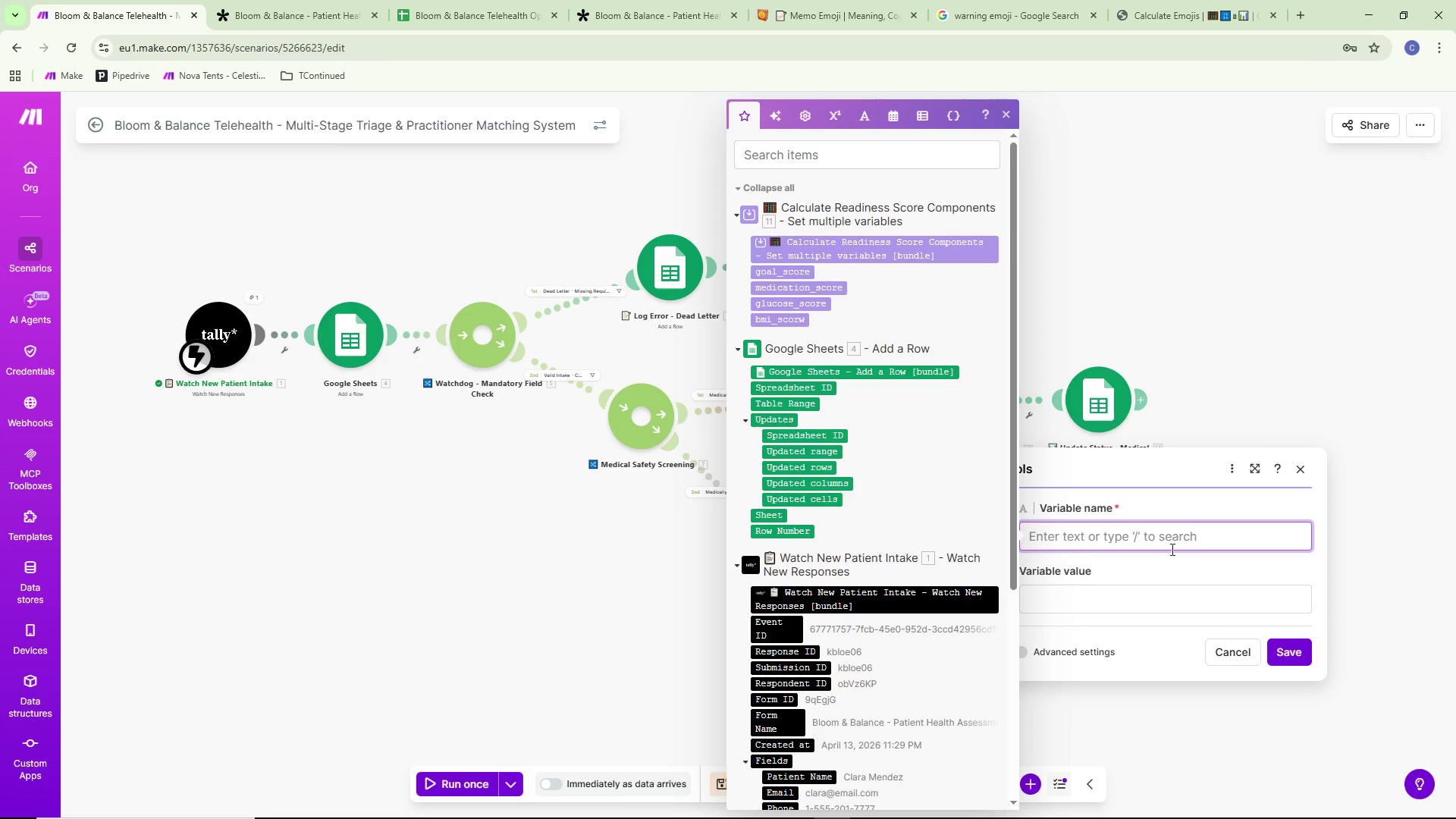 
left_click([1149, 606])
 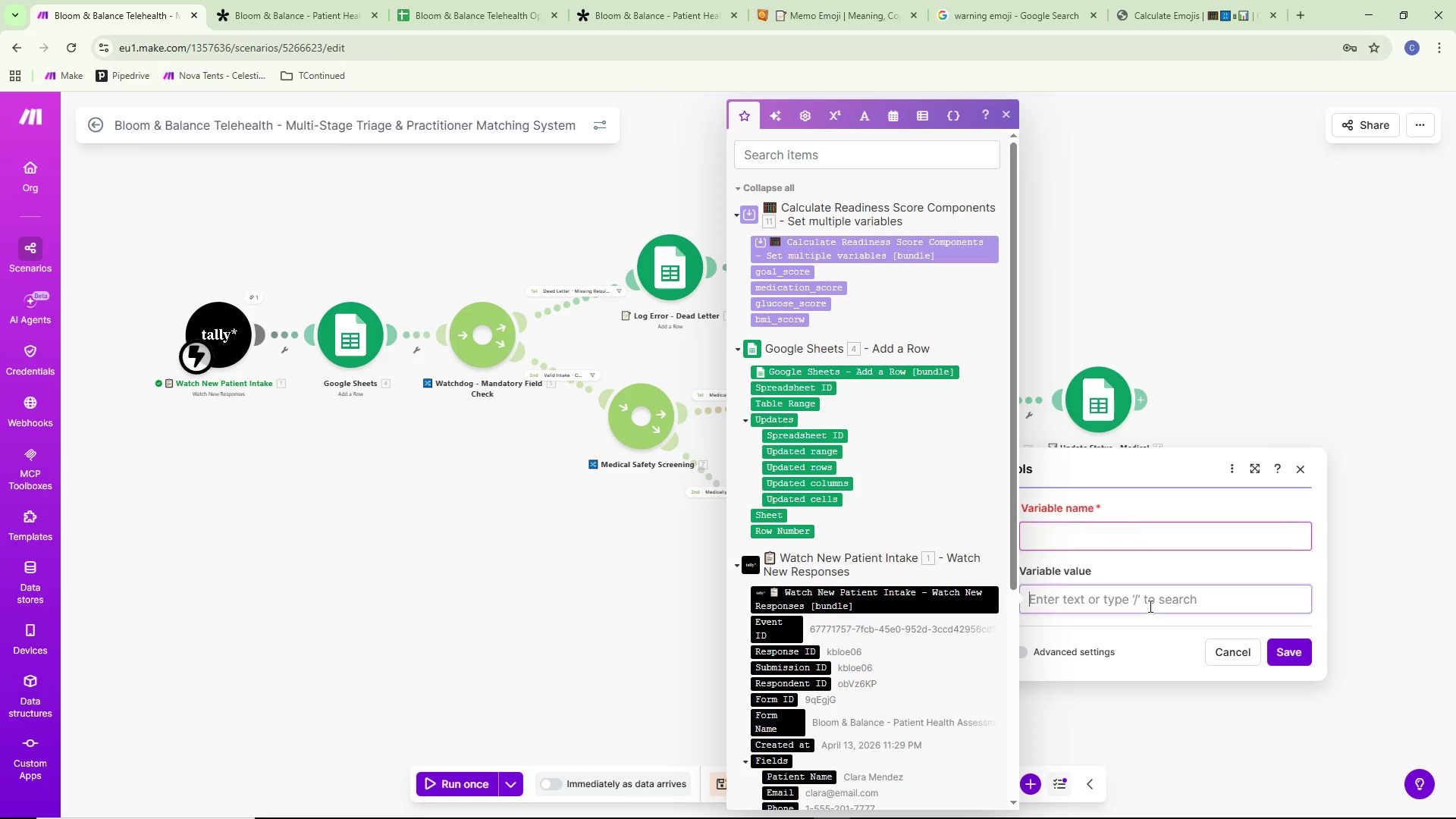 
key(Control+ControlLeft)
 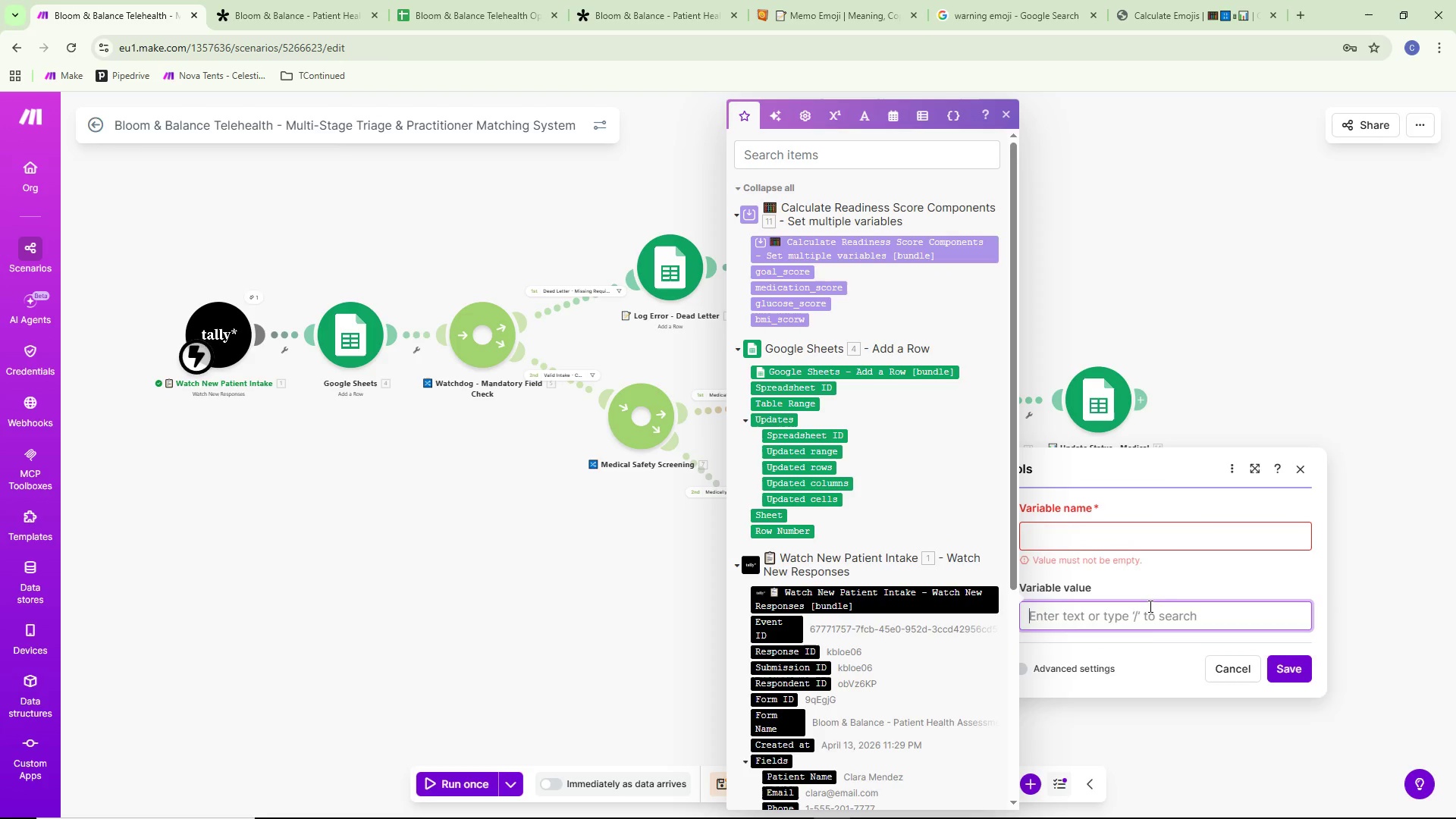 
key(Control+V)
 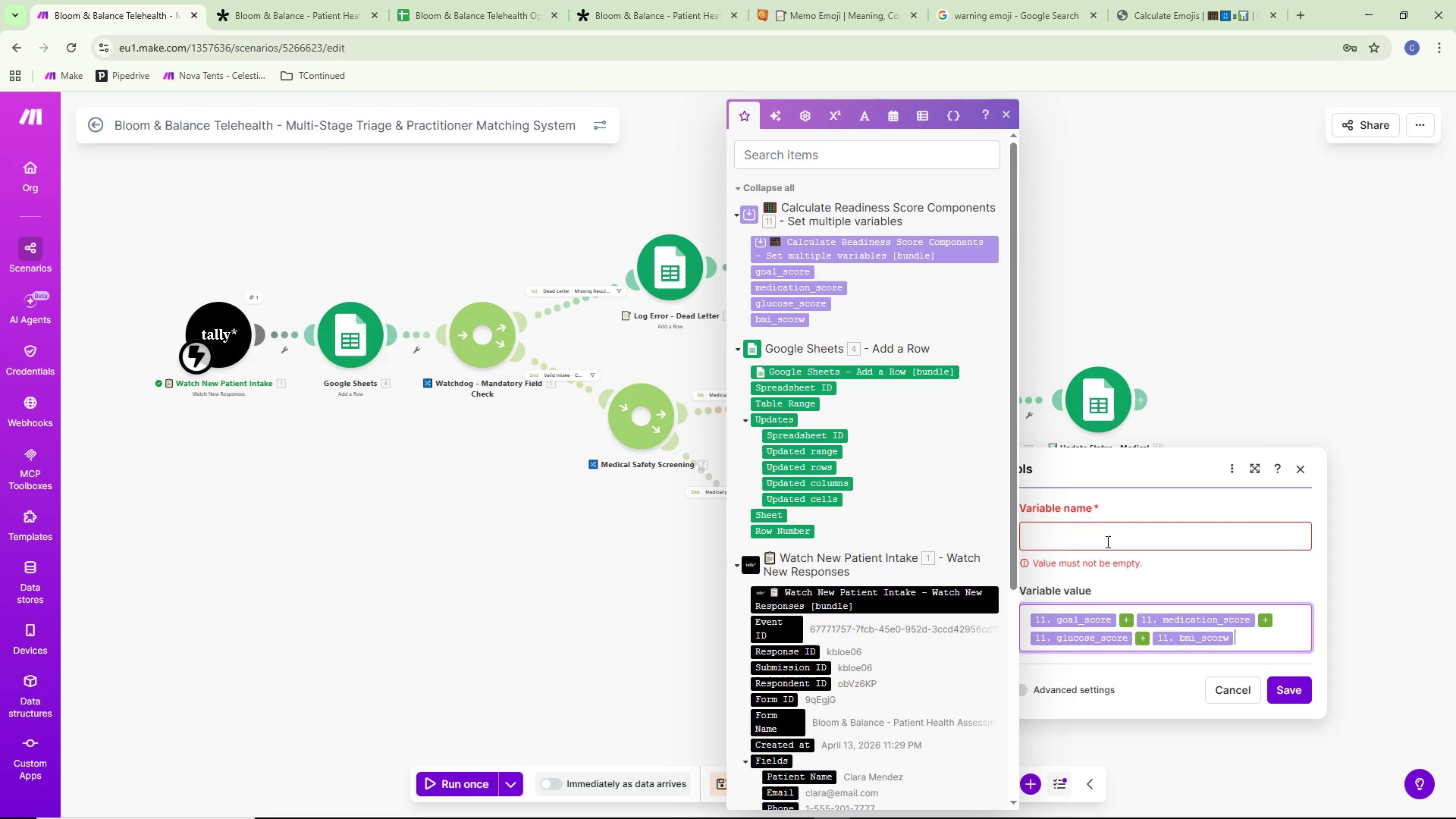 
left_click([1094, 528])
 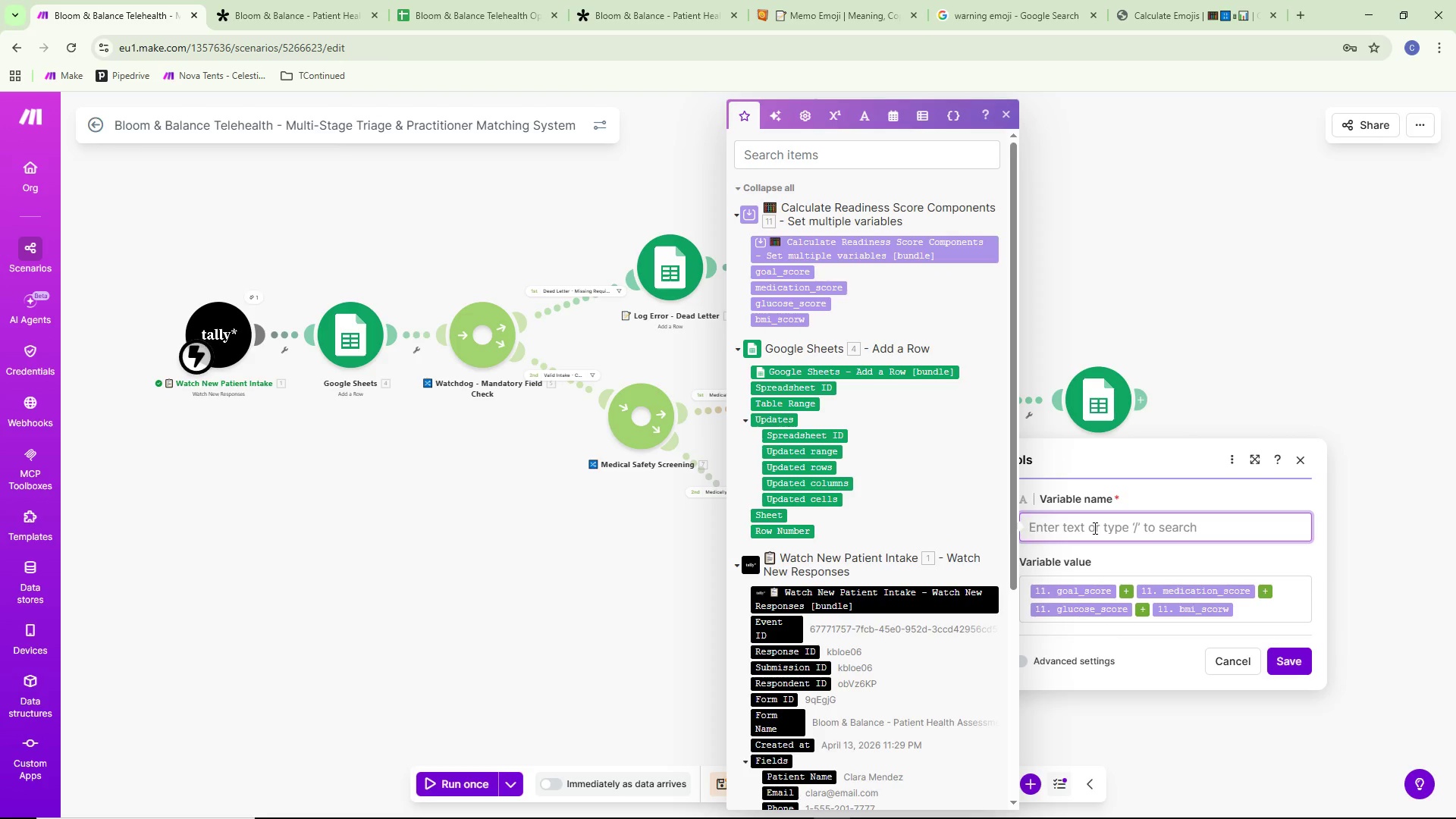 
type(rediness_score)
 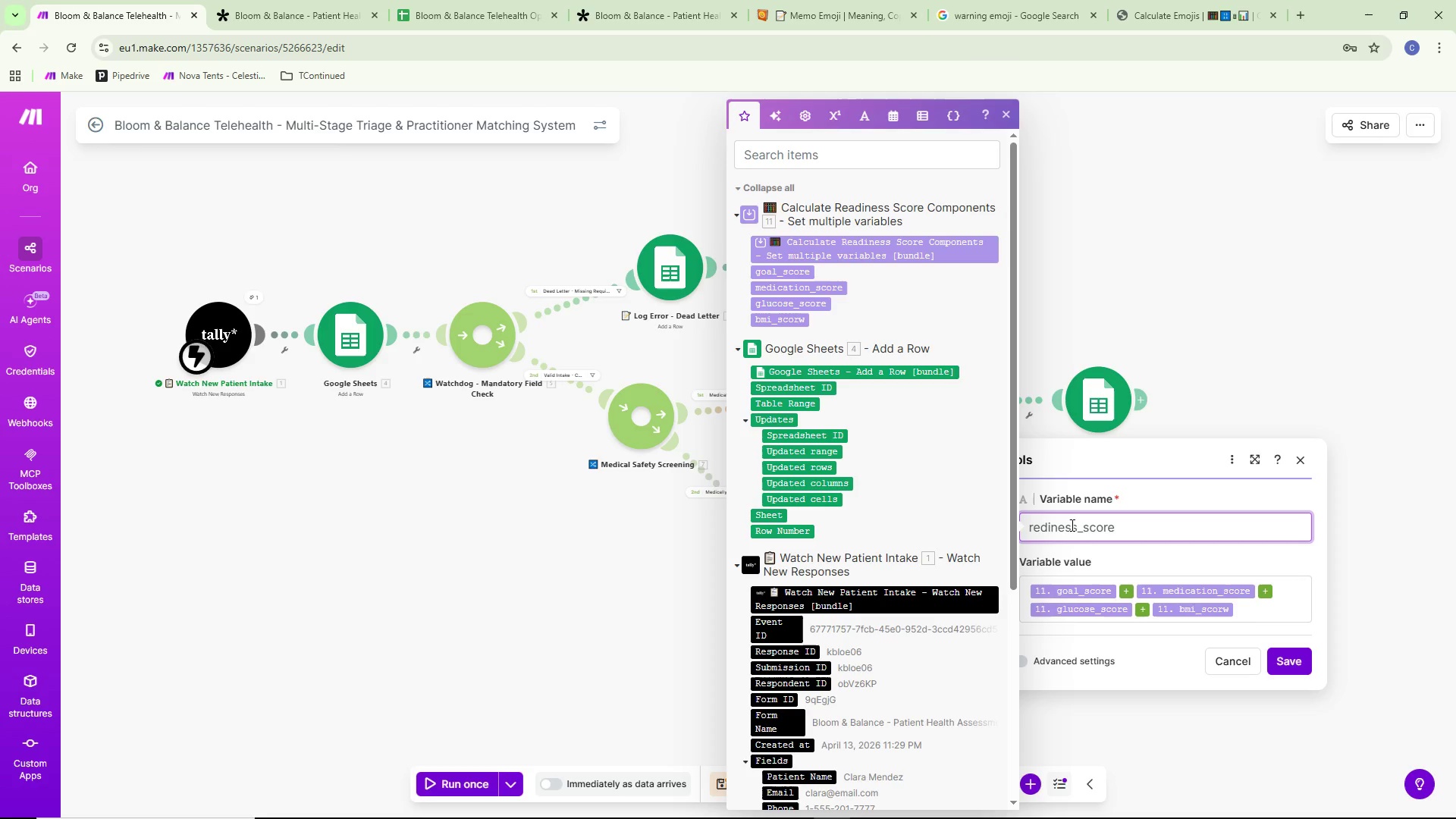 
left_click([1042, 525])
 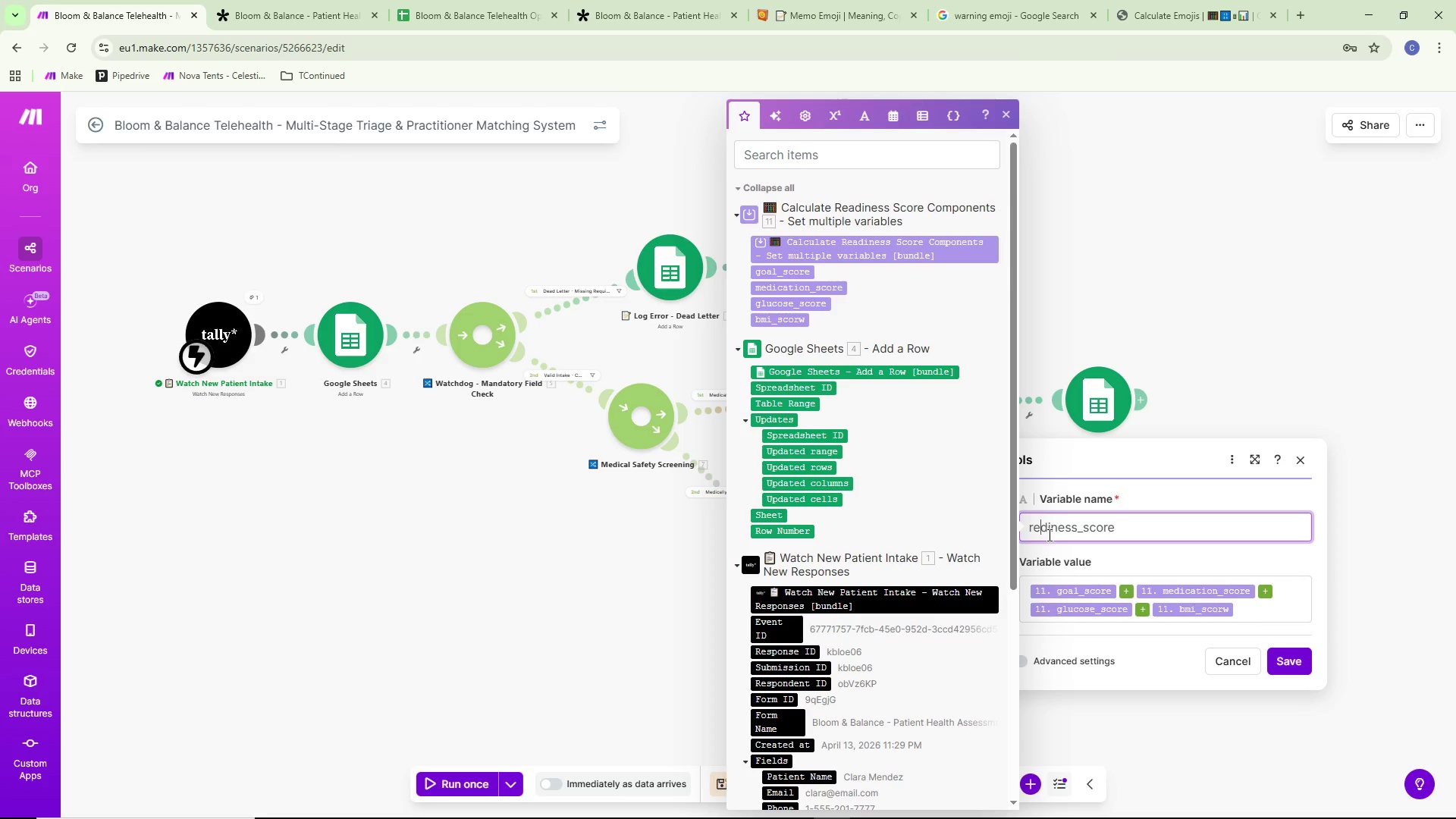 
key(A)
 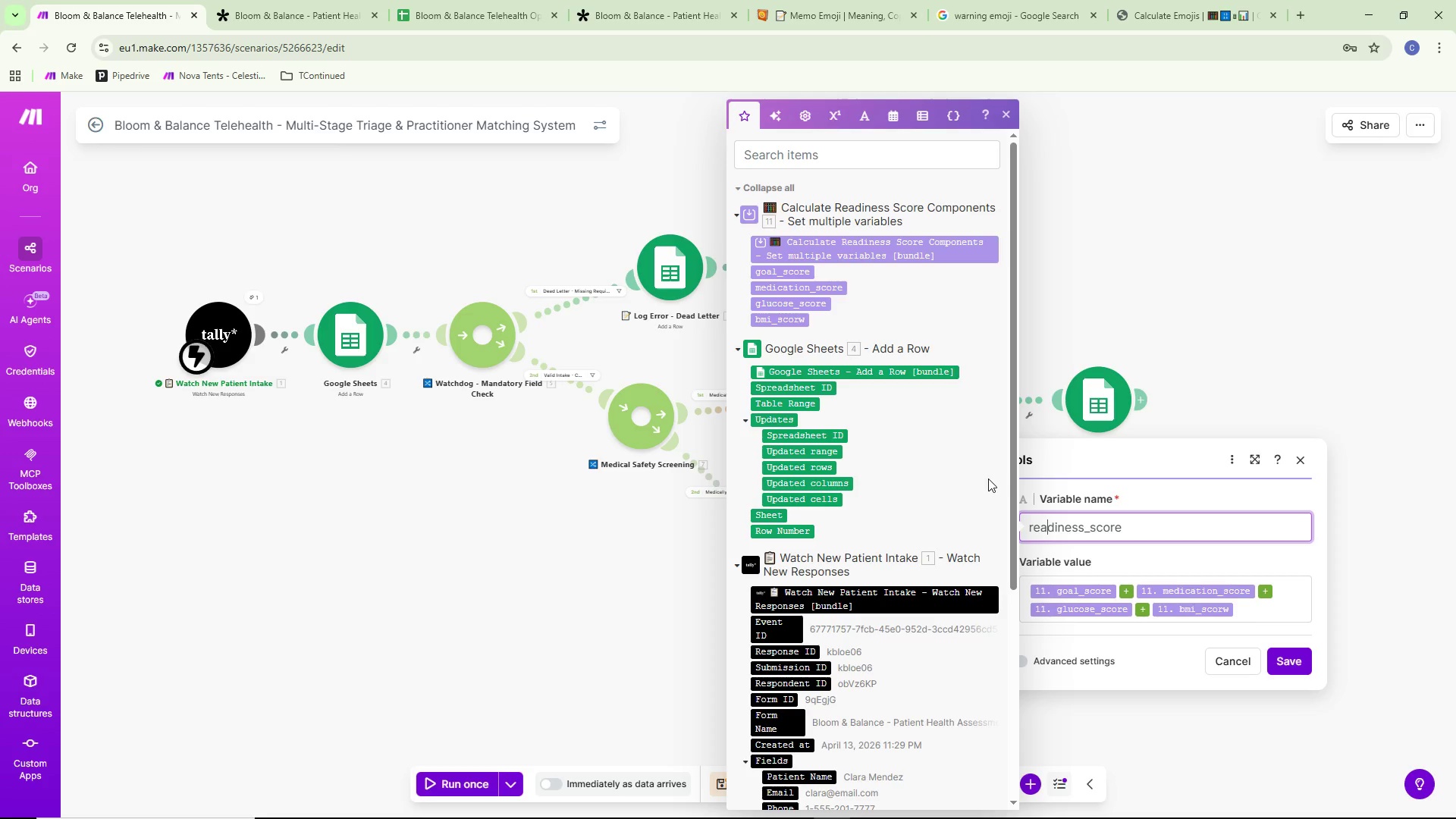 
wait(26.5)
 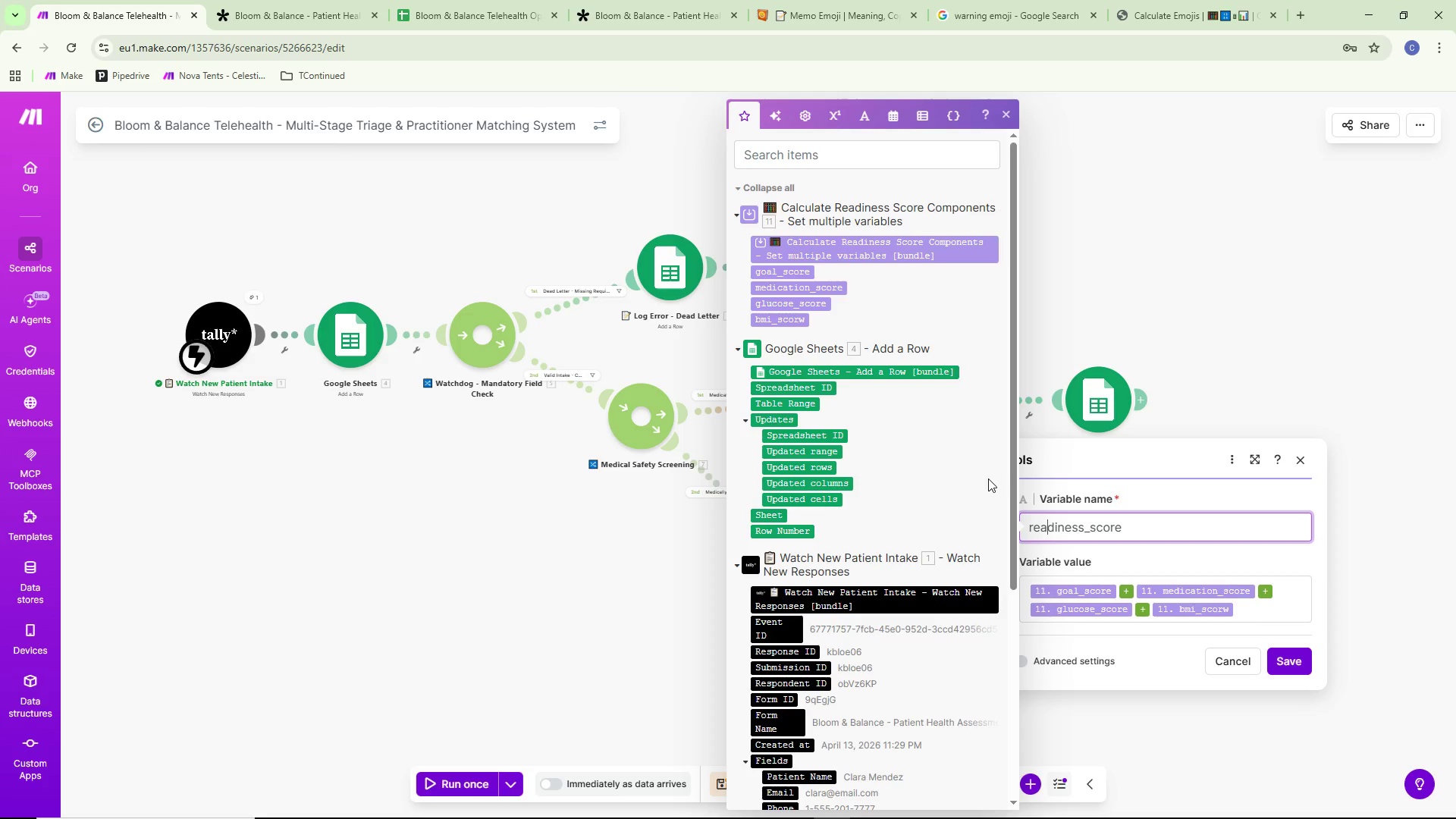 
key(Alt+AltLeft)
 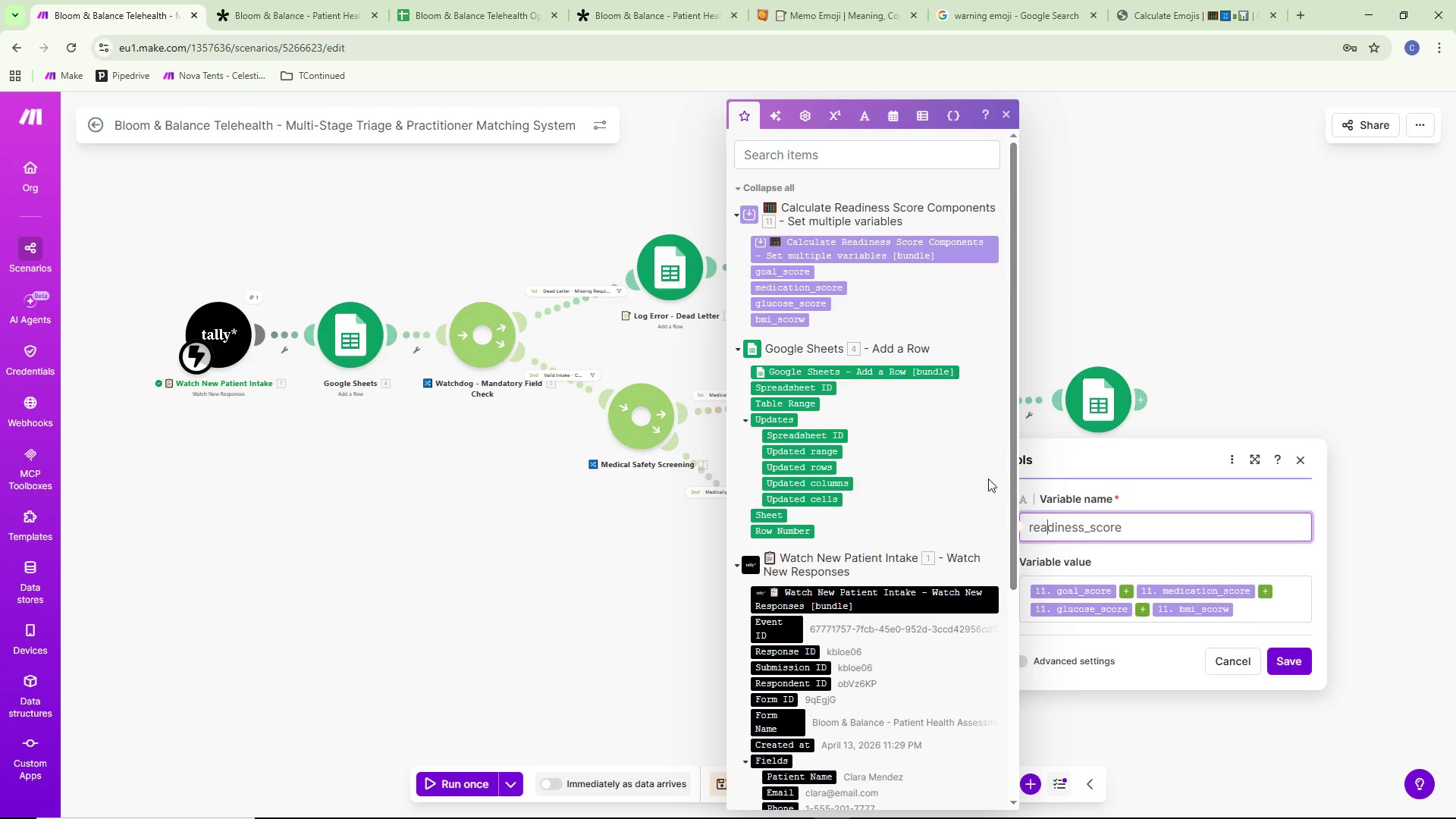 
key(Alt+Tab)